 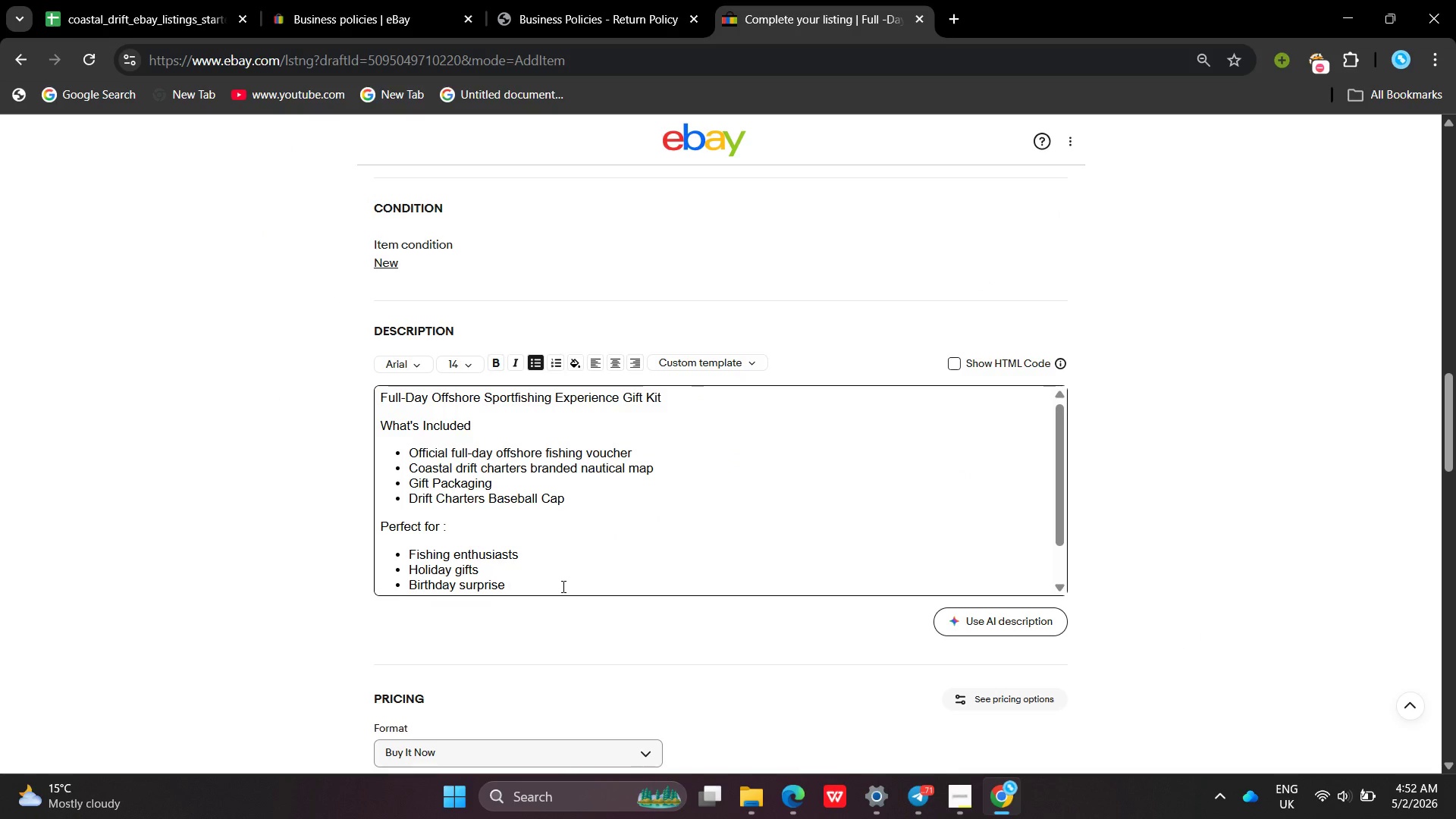 
key(Enter)
 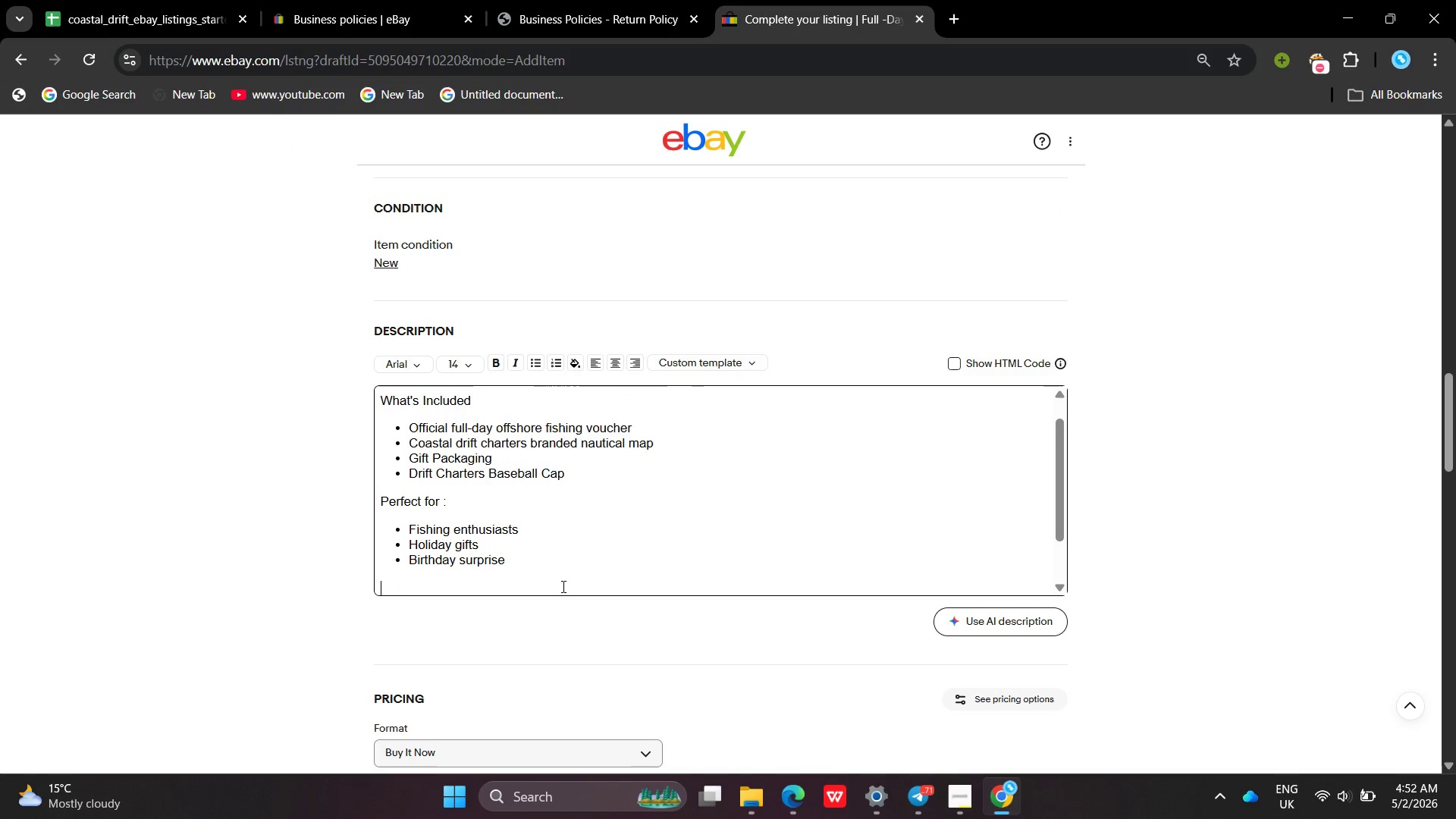 
key(Enter)
 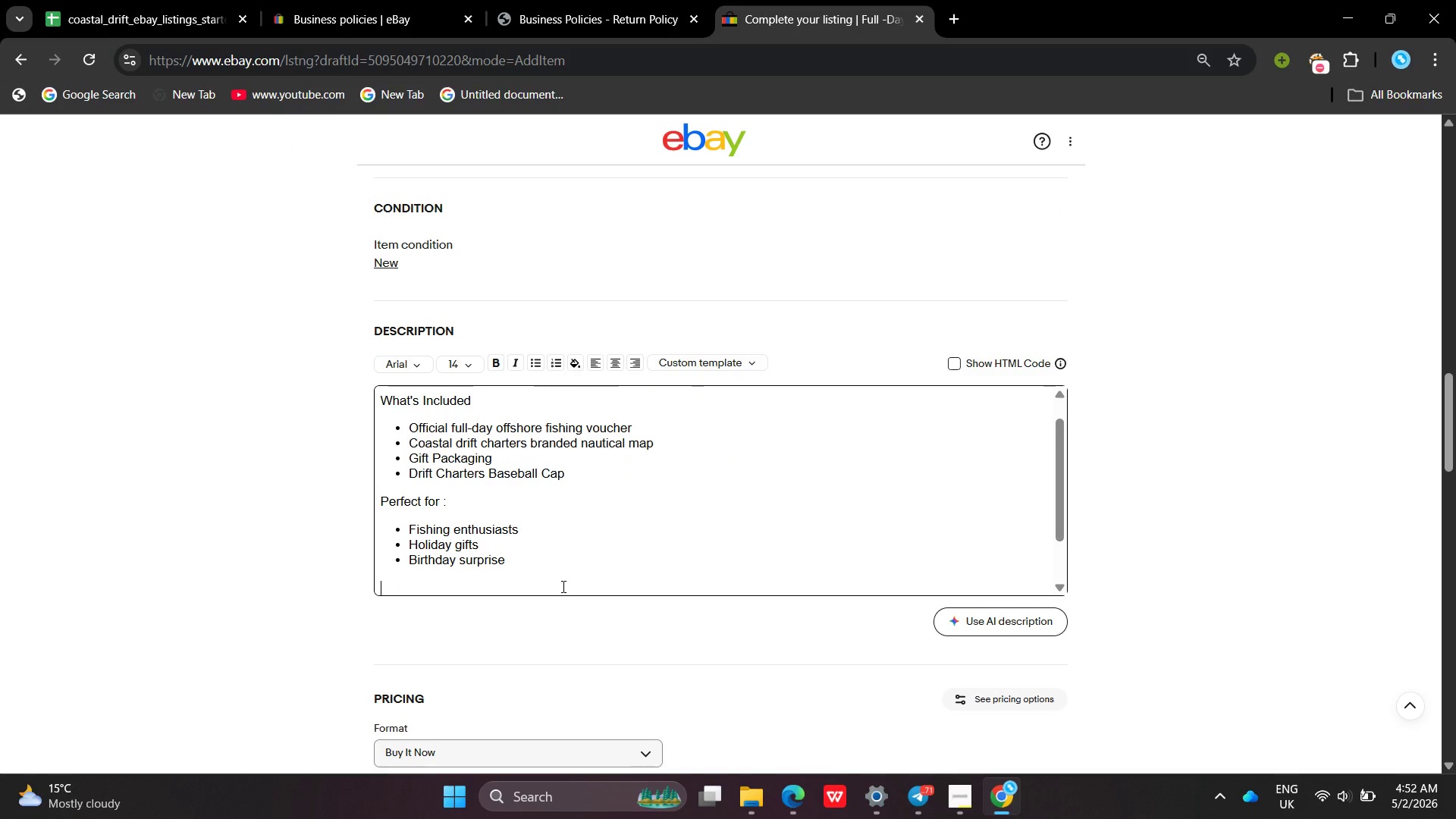 
type(Create unforgat)
key(Backspace)
key(Backspace)
type(ettabke ===)
key(Backspace)
key(Backspace)
key(Backspace)
key(Backspace)
key(Backspace)
key(Backspace)
type(le memories on the Gulf of )
 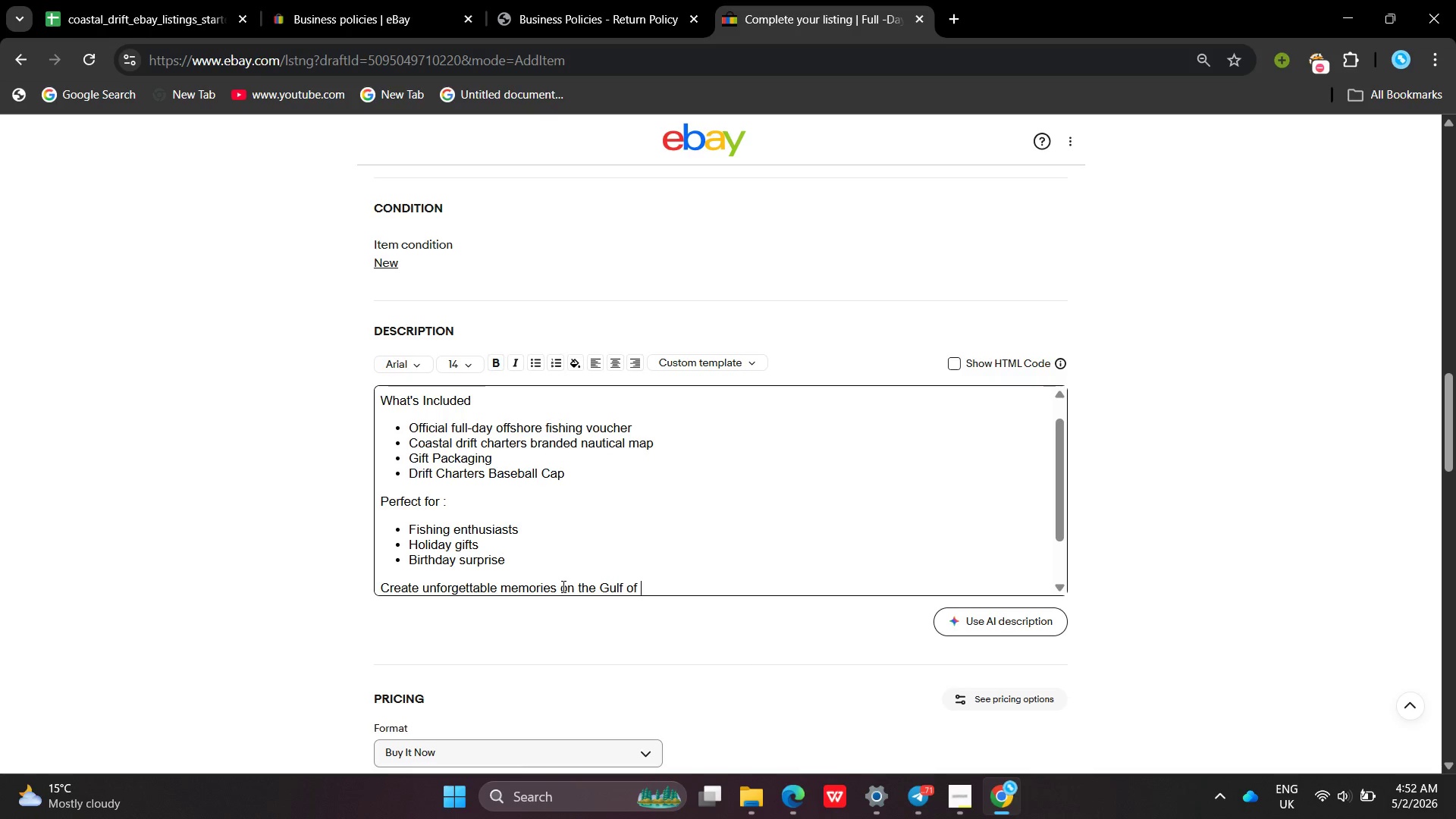 
type(Mexico with this premium)
 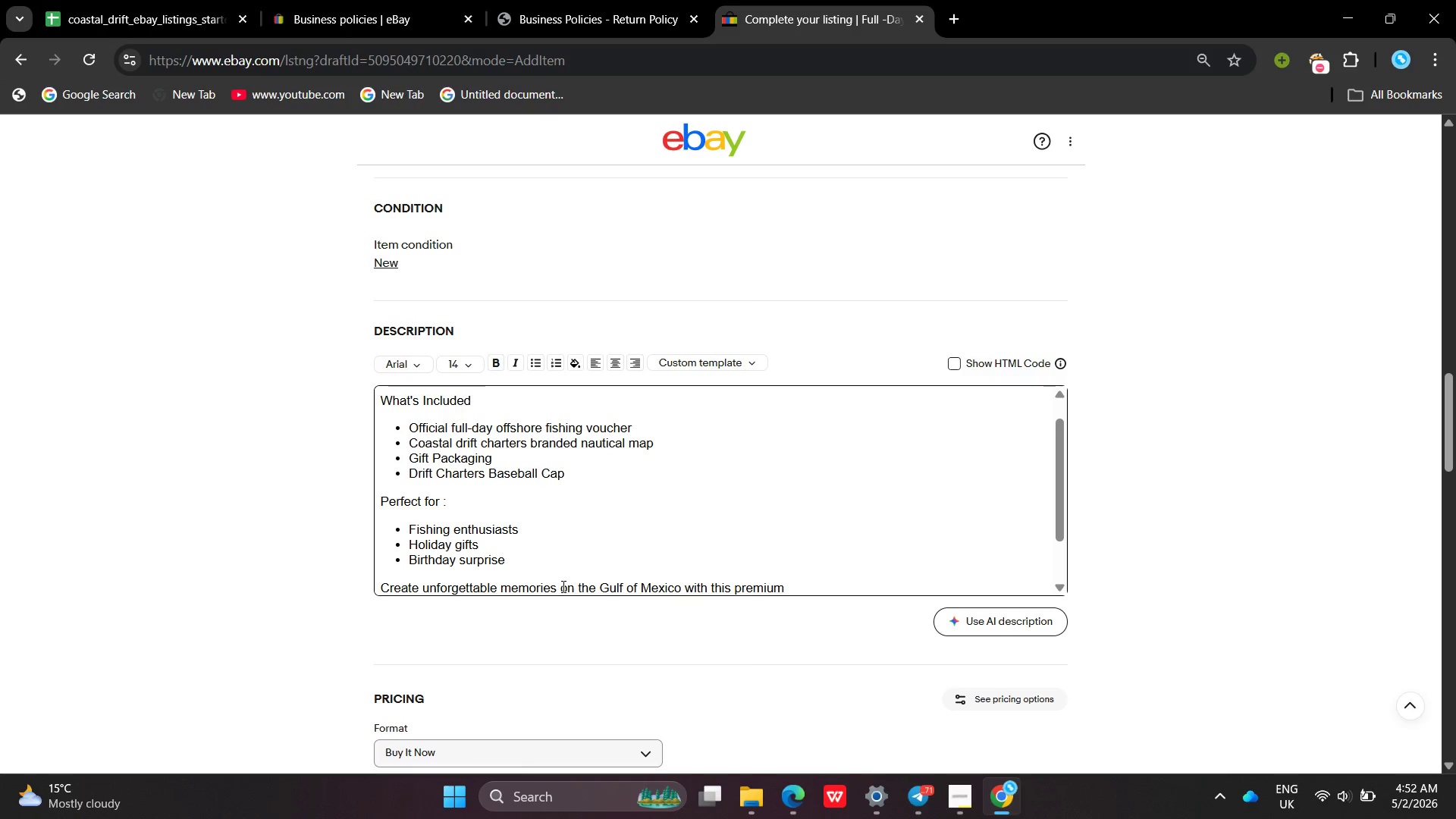 
type(of)
key(Backspace)
key(Backspace)
type( offshare )
key(Backspace)
key(Backspace)
key(Backspace)
 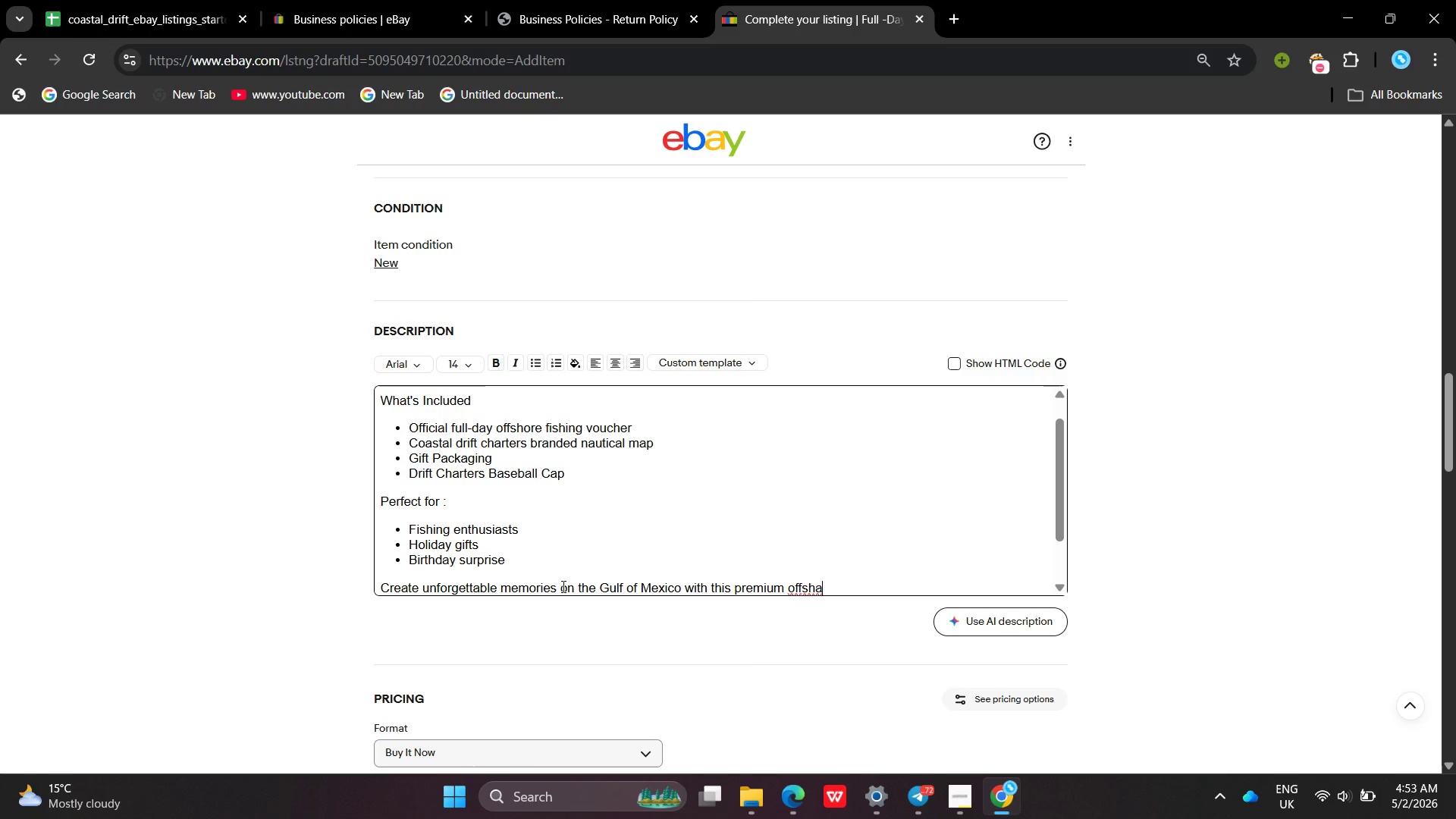 
key(Backspace)
key(Backspace)
type(hore exprience )
 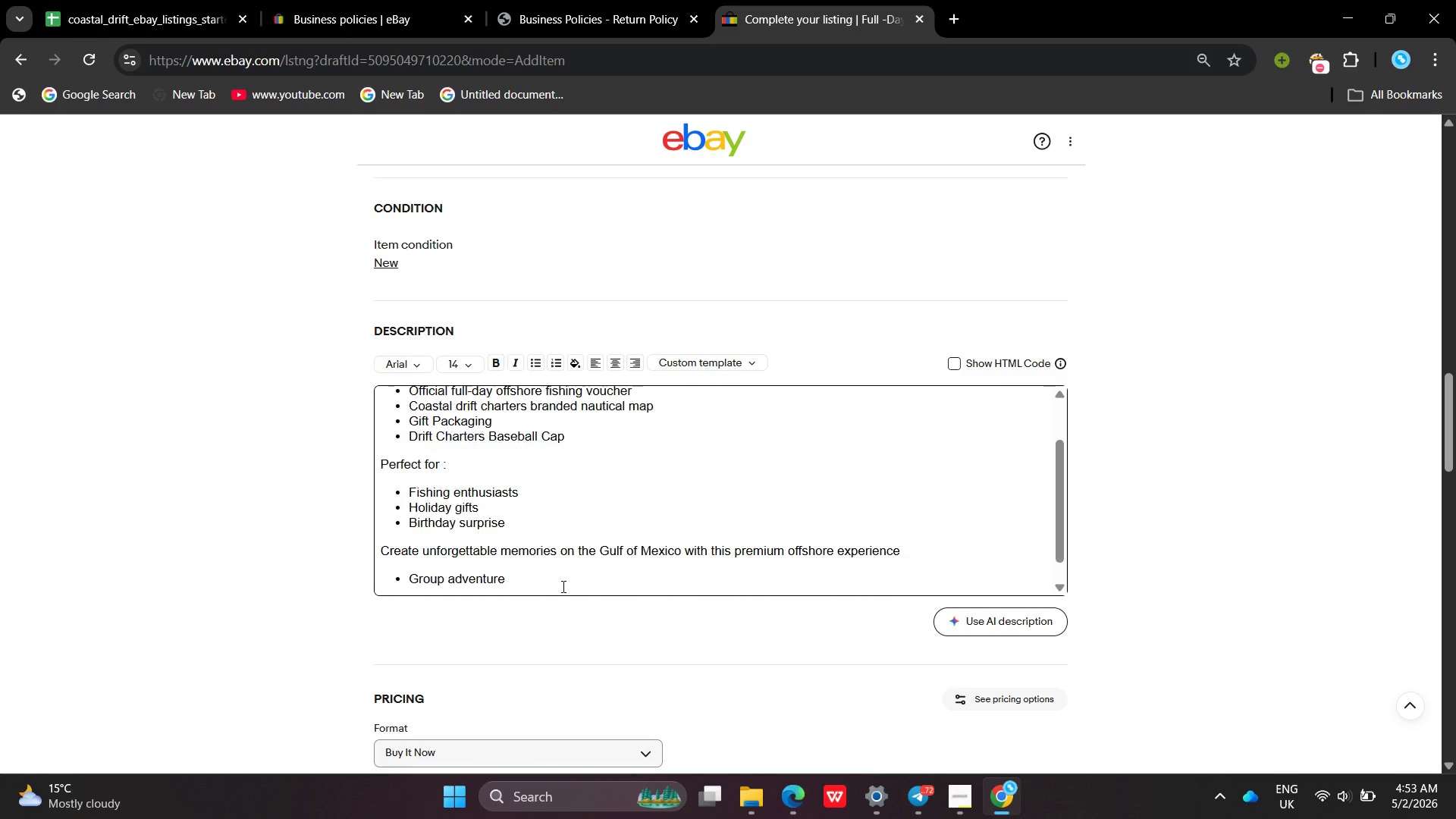 
wait(6.62)
 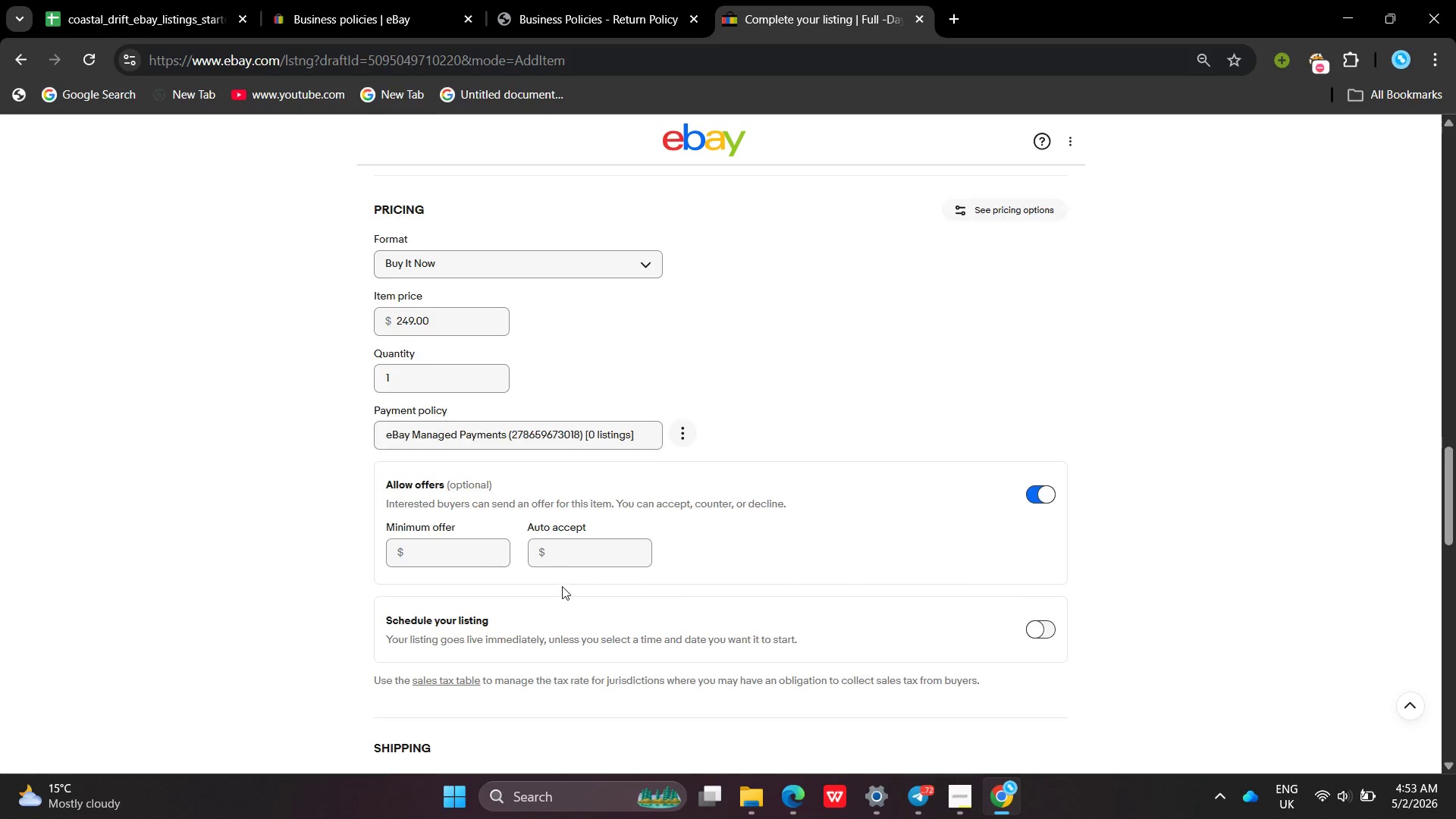 
left_click([964, 807])